 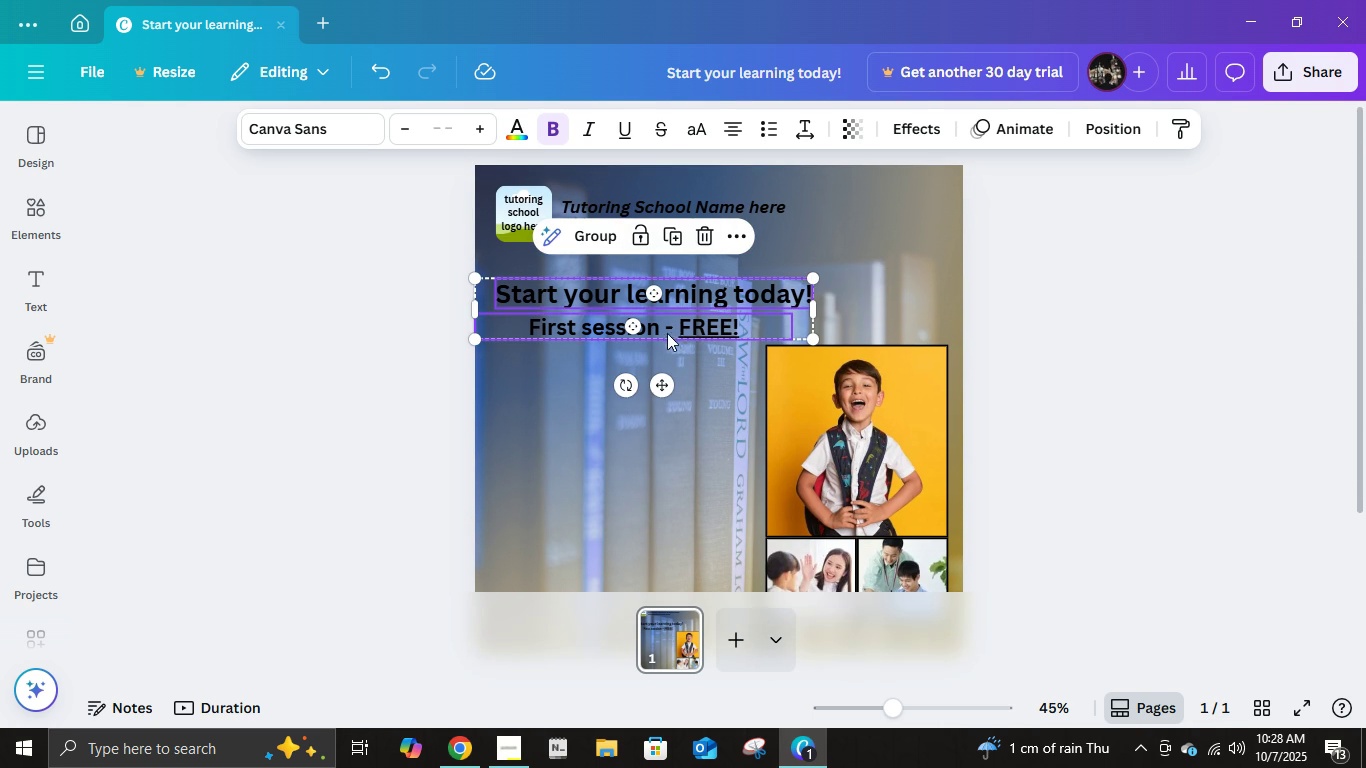 
left_click([532, 136])
 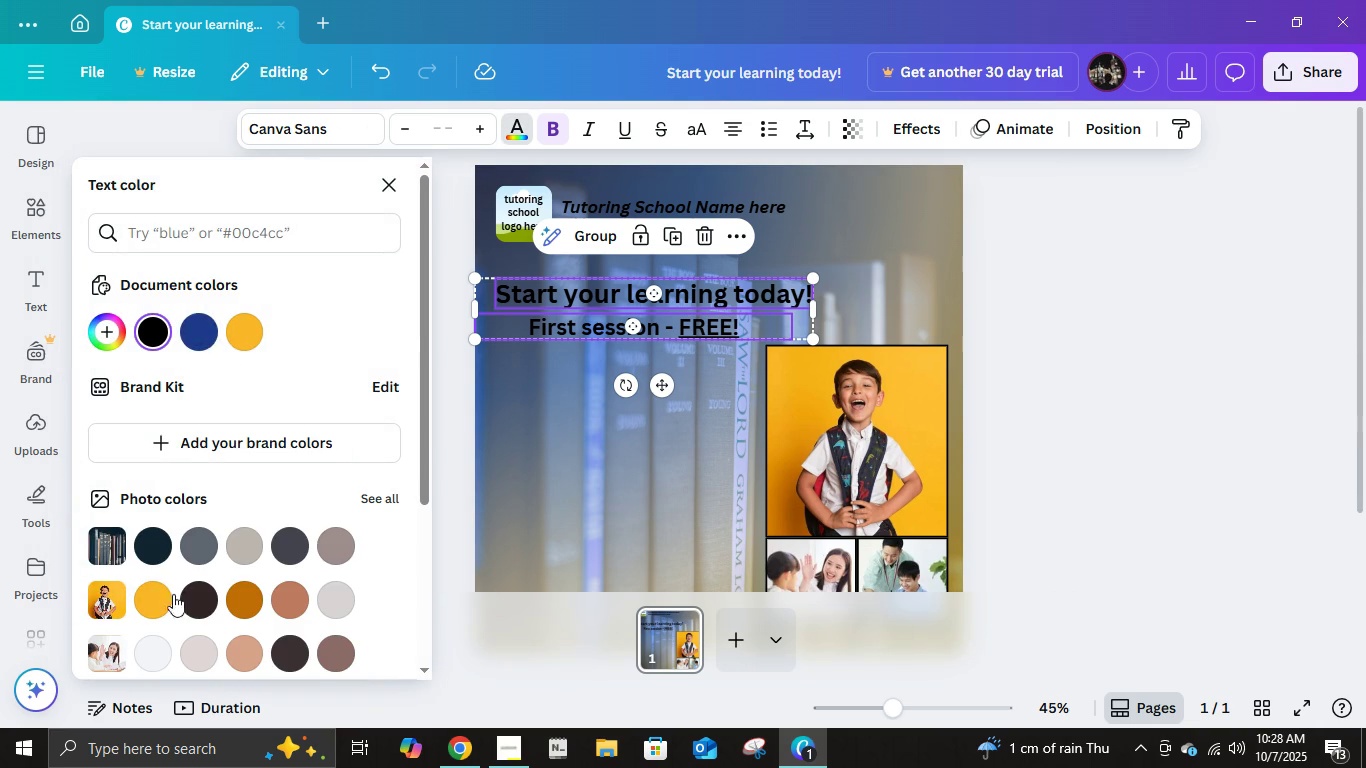 
scroll: coordinate [295, 587], scroll_direction: down, amount: 4.0
 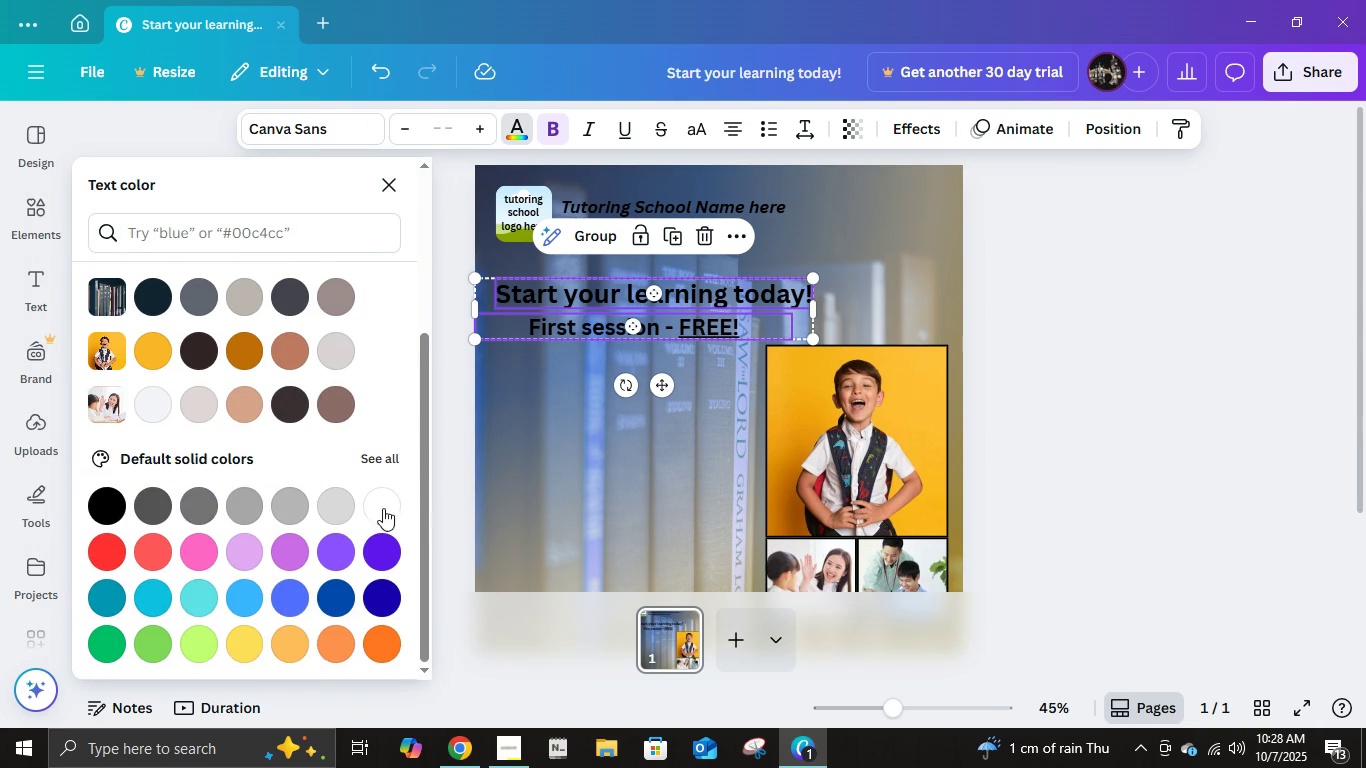 
left_click([370, 508])
 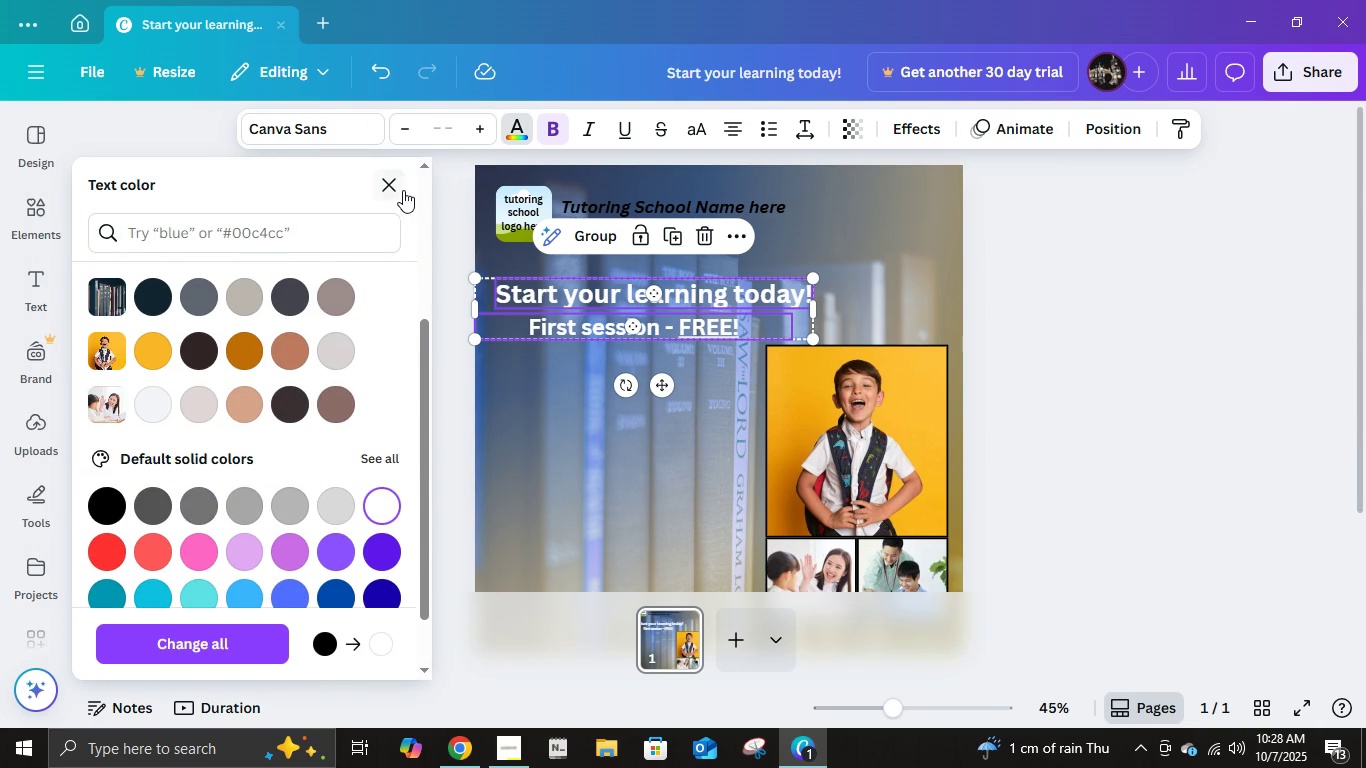 
left_click([392, 186])
 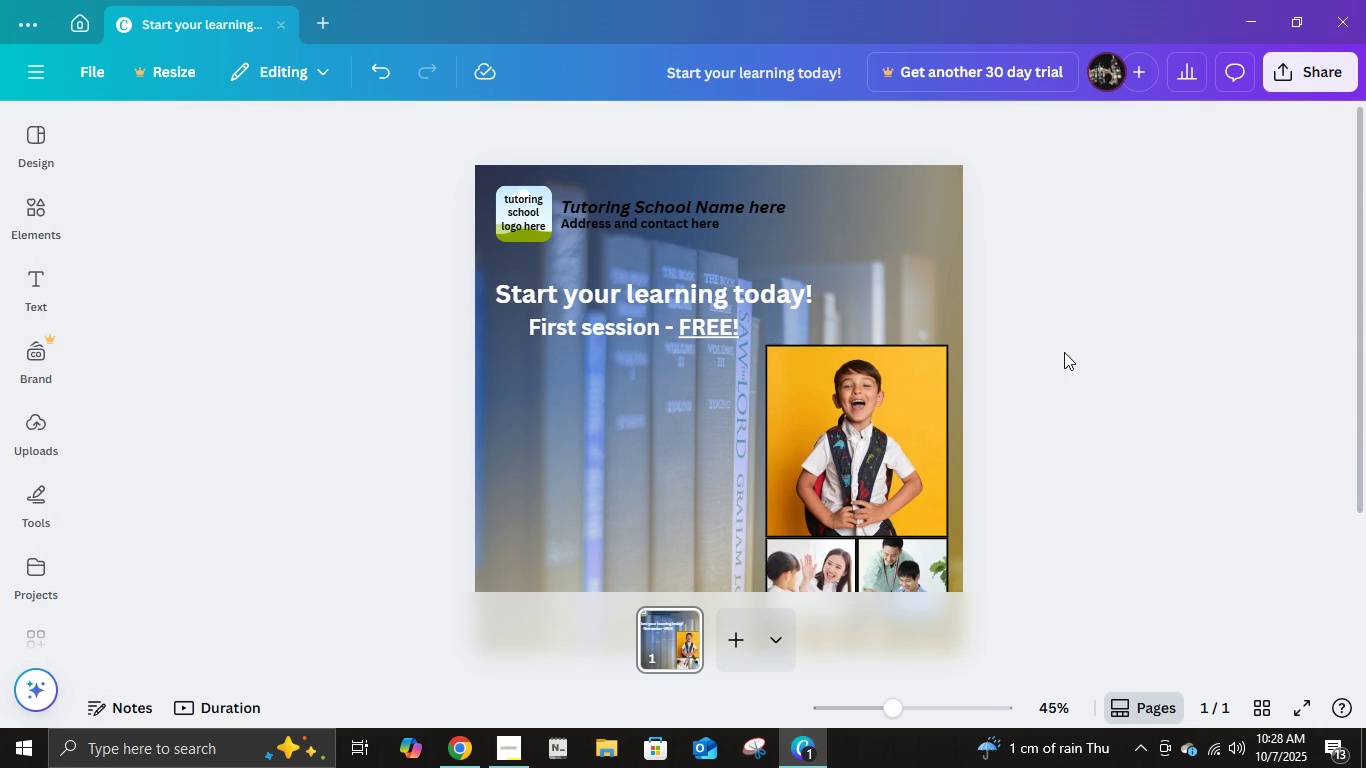 
left_click([1064, 352])
 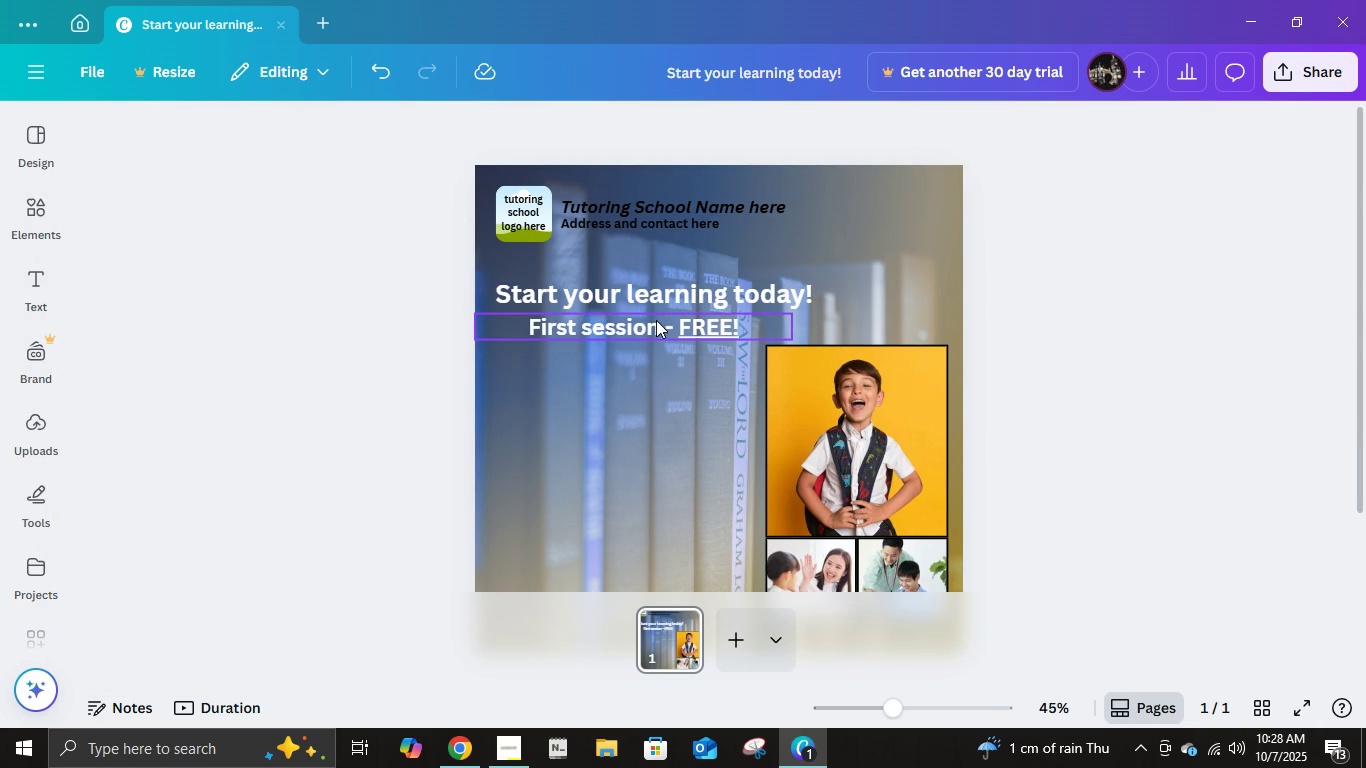 
double_click([656, 320])